 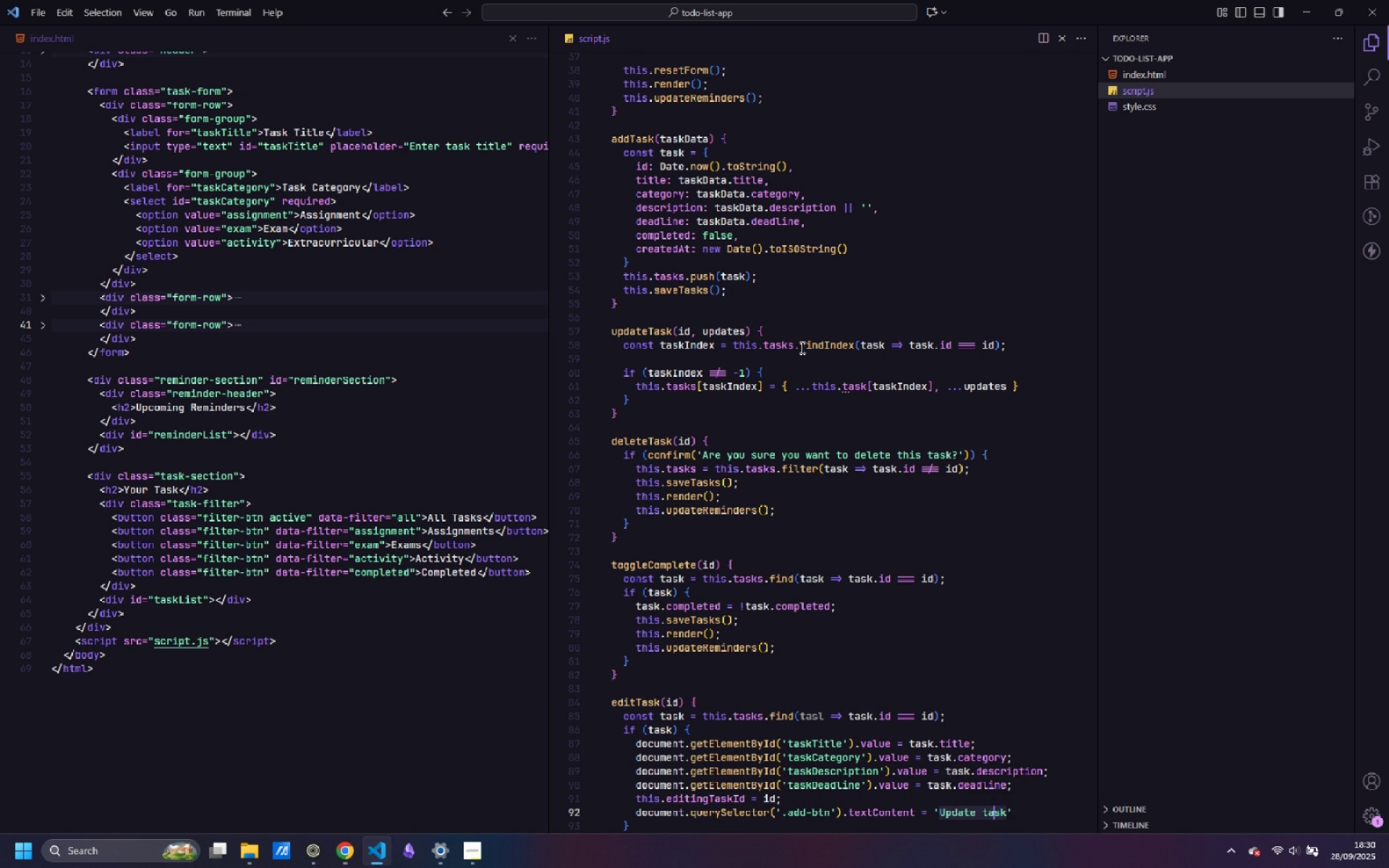 
key(ArrowLeft)
 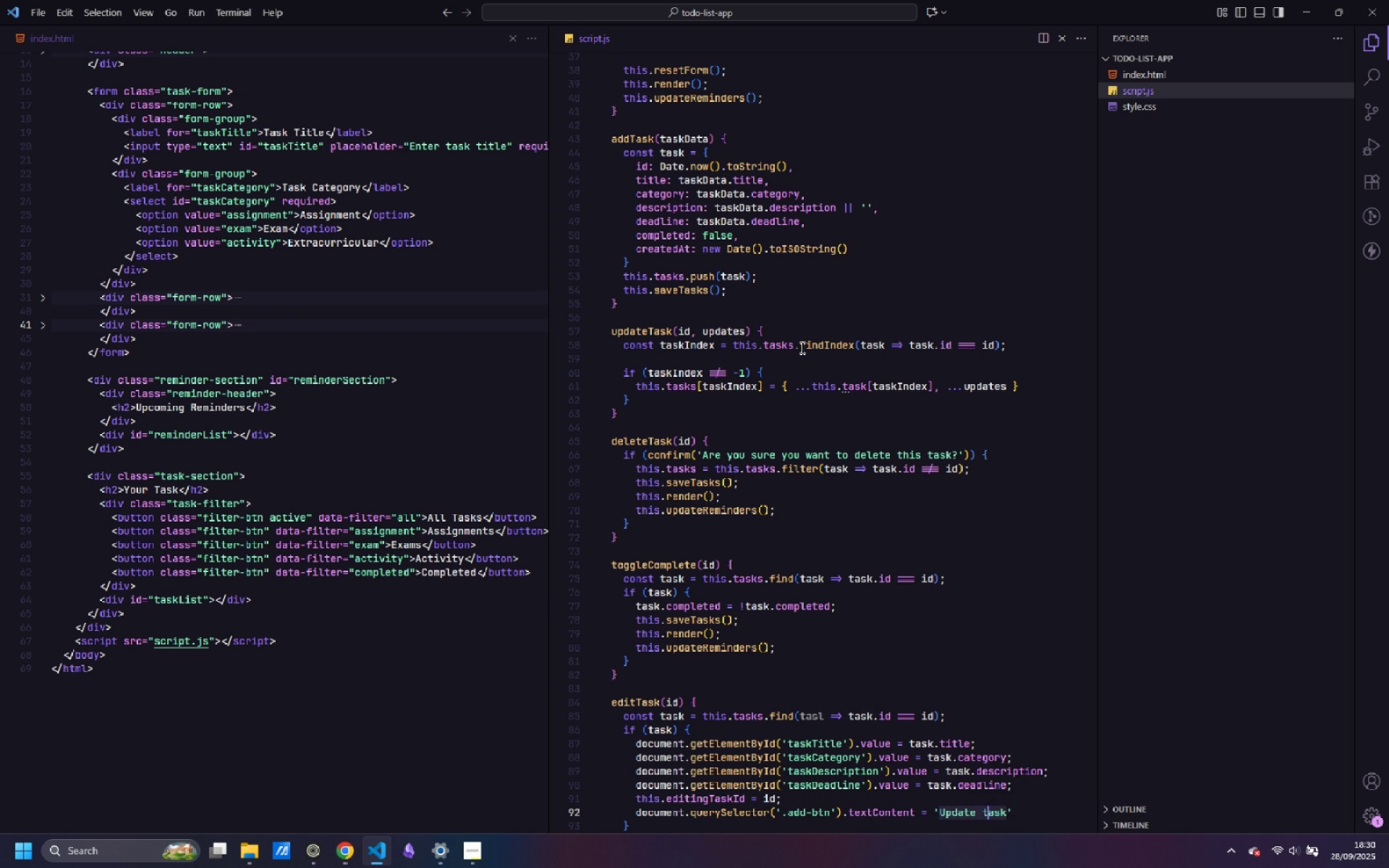 
key(ArrowLeft)
 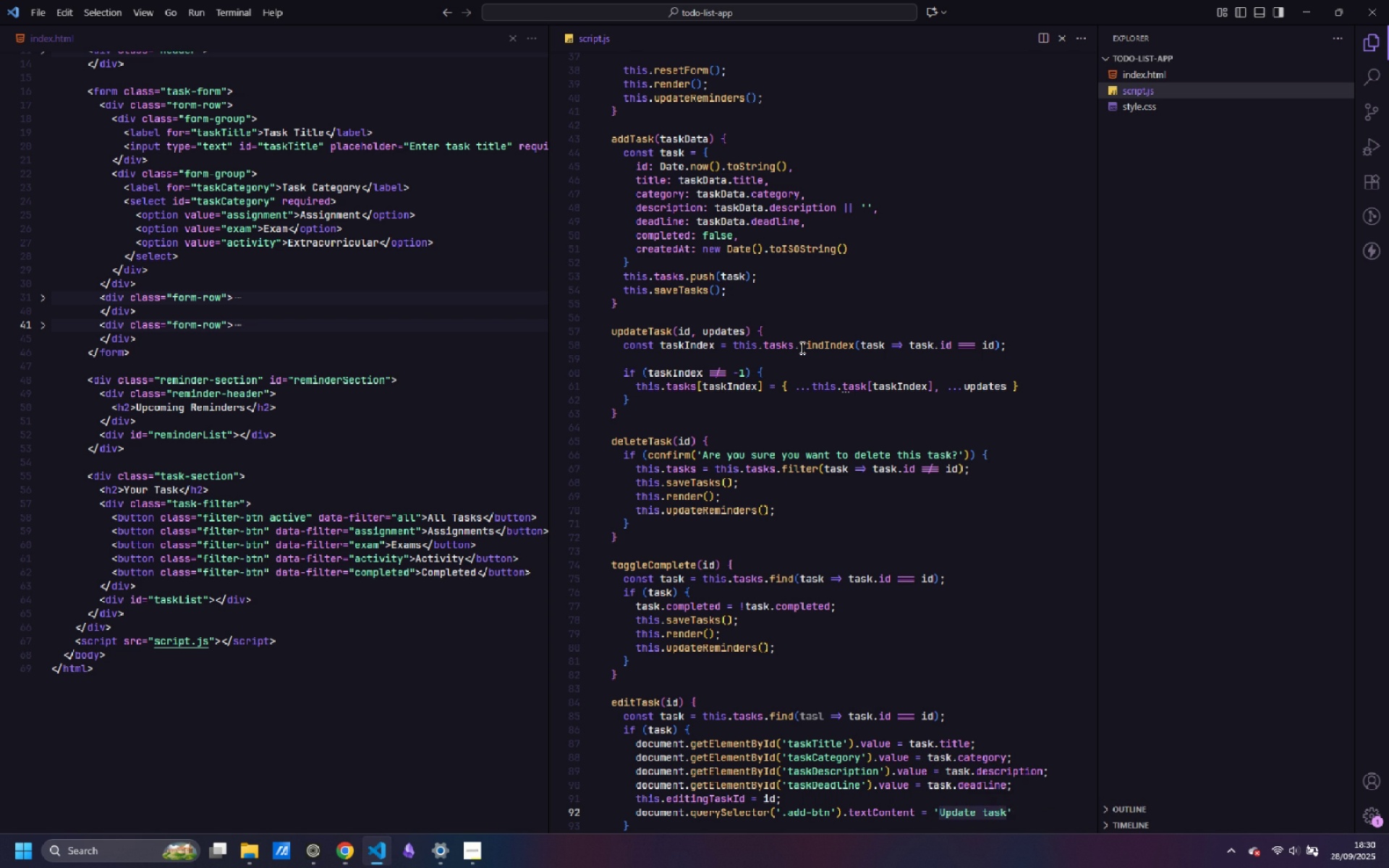 
key(Backspace)
 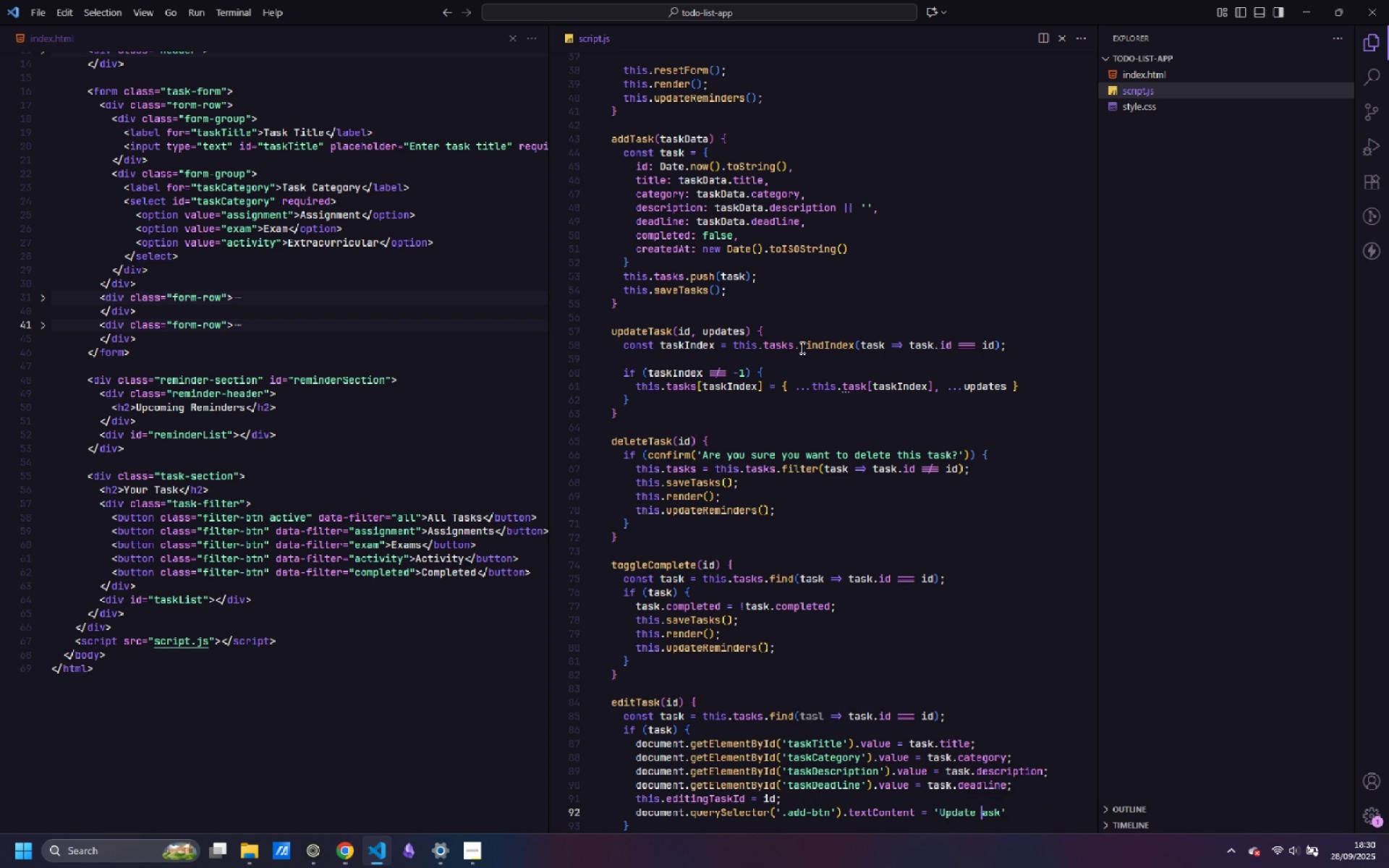 
key(Shift+ShiftLeft)
 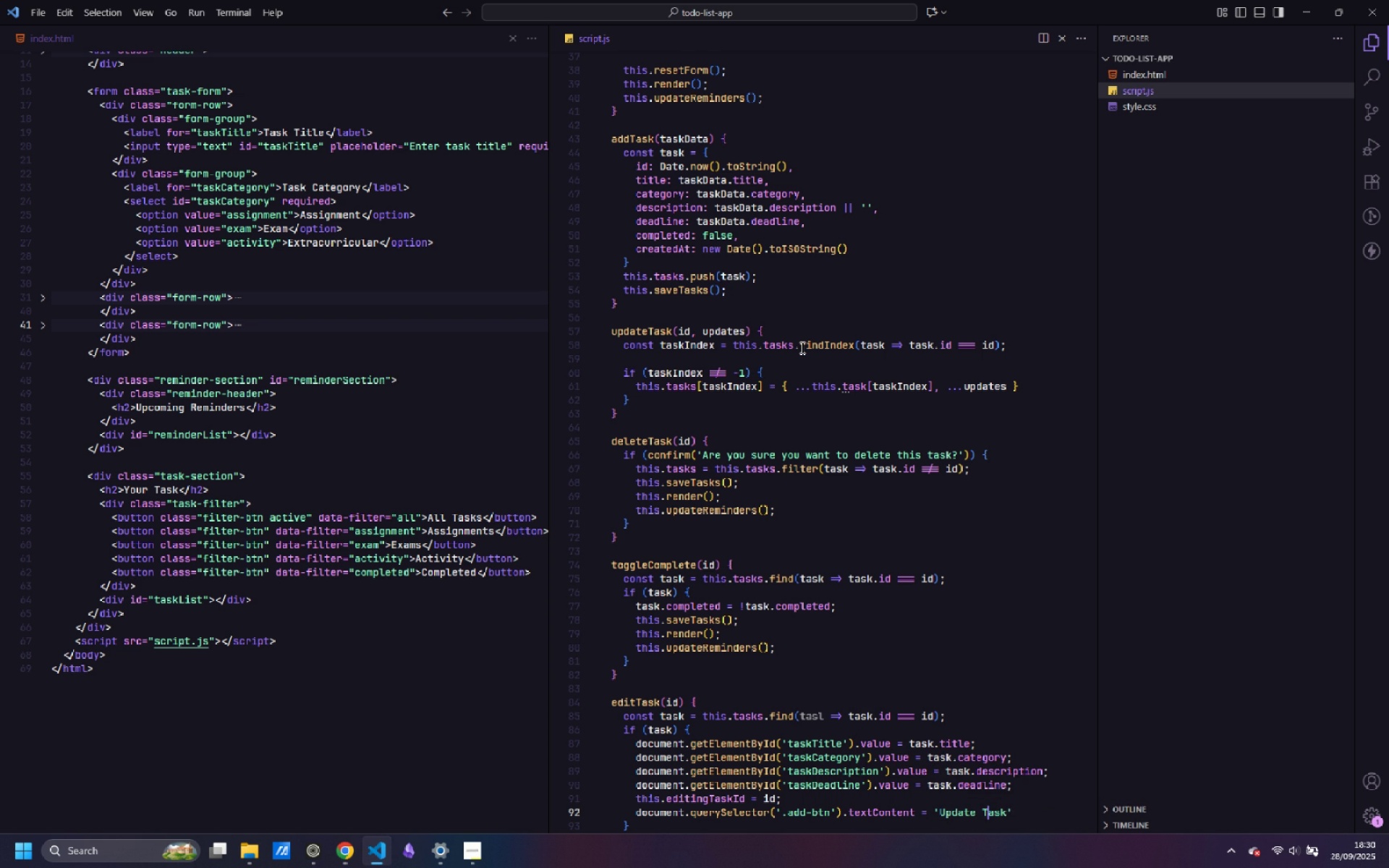 
key(Shift+T)
 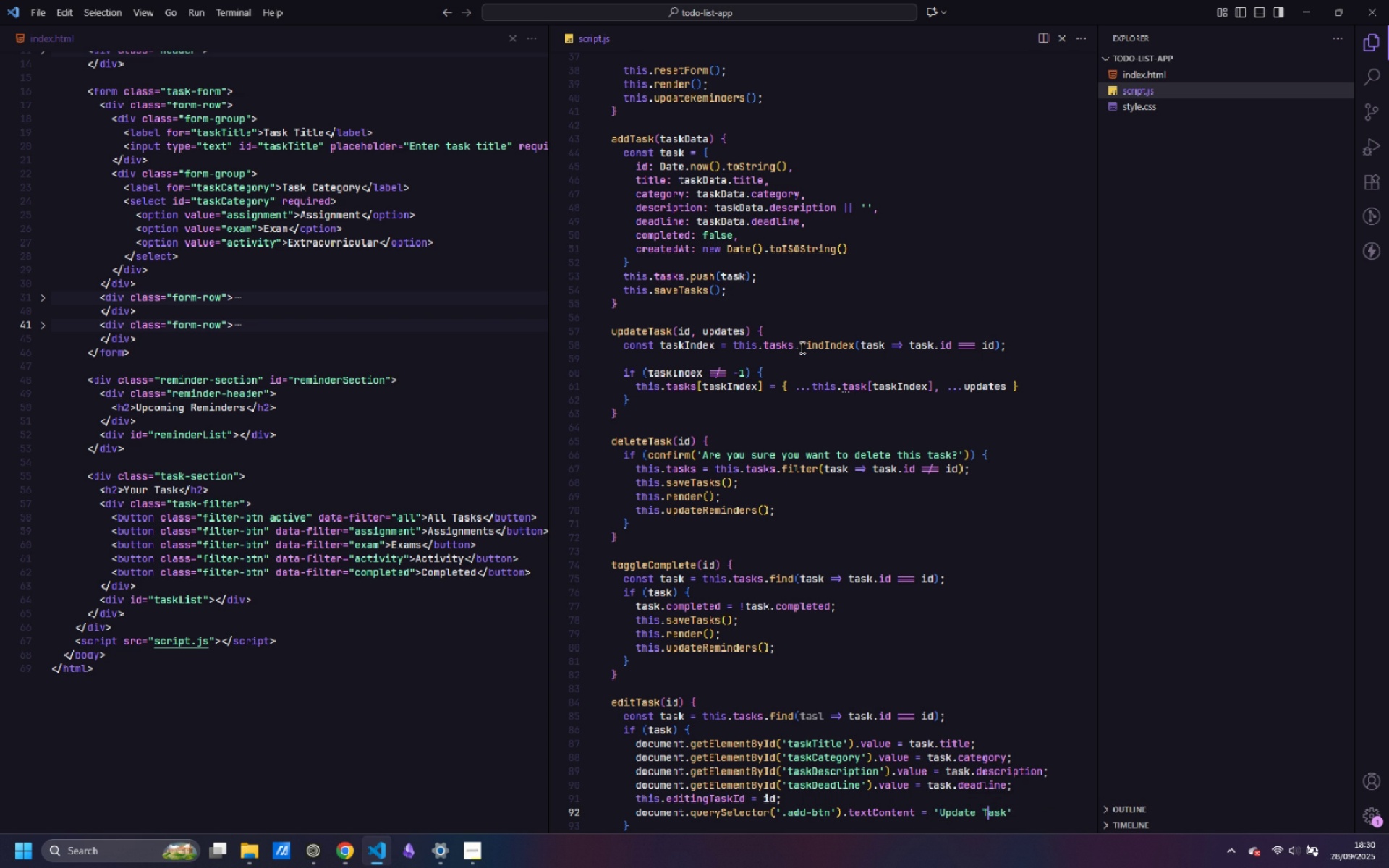 
key(ArrowRight)
 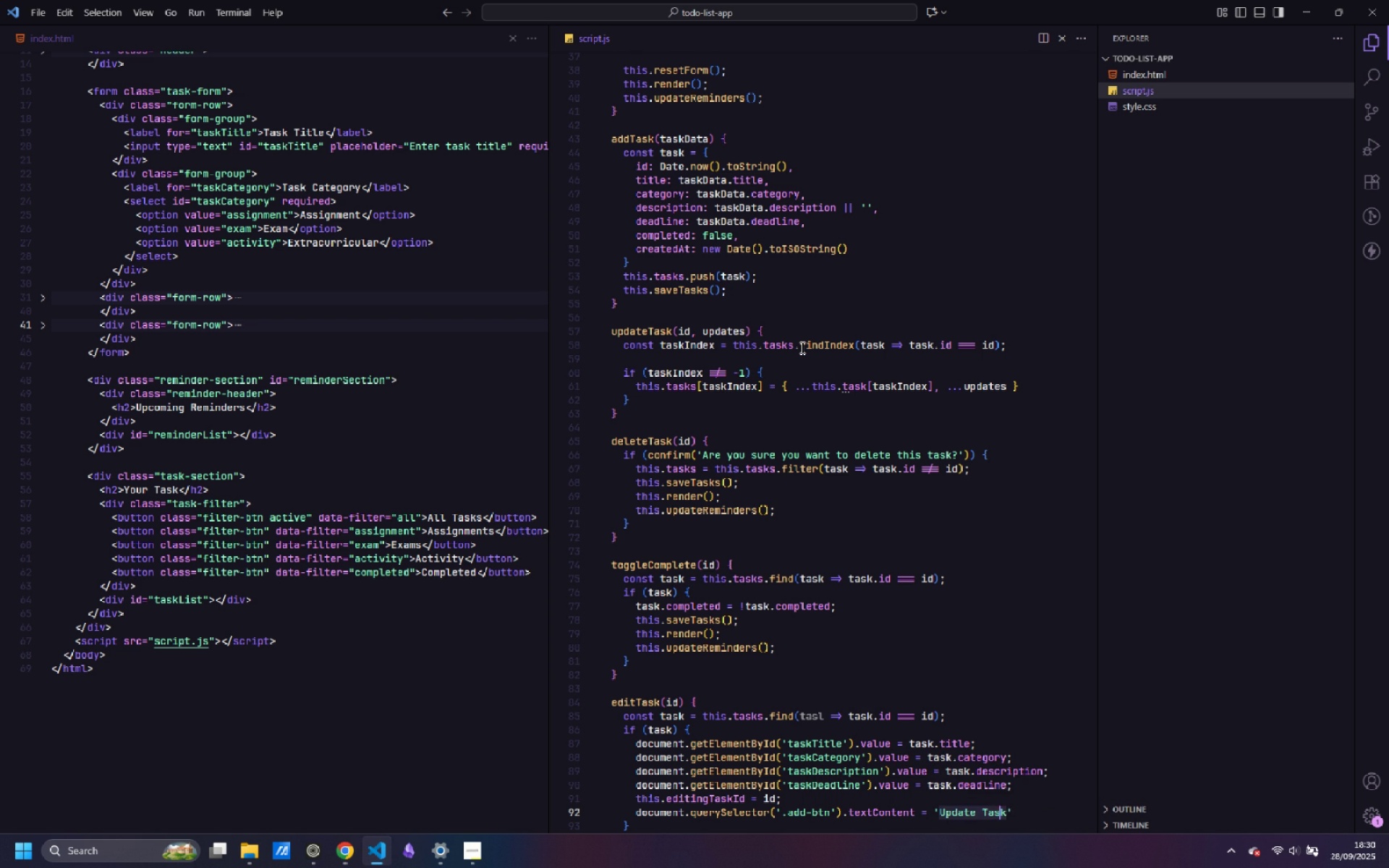 
key(ArrowRight)
 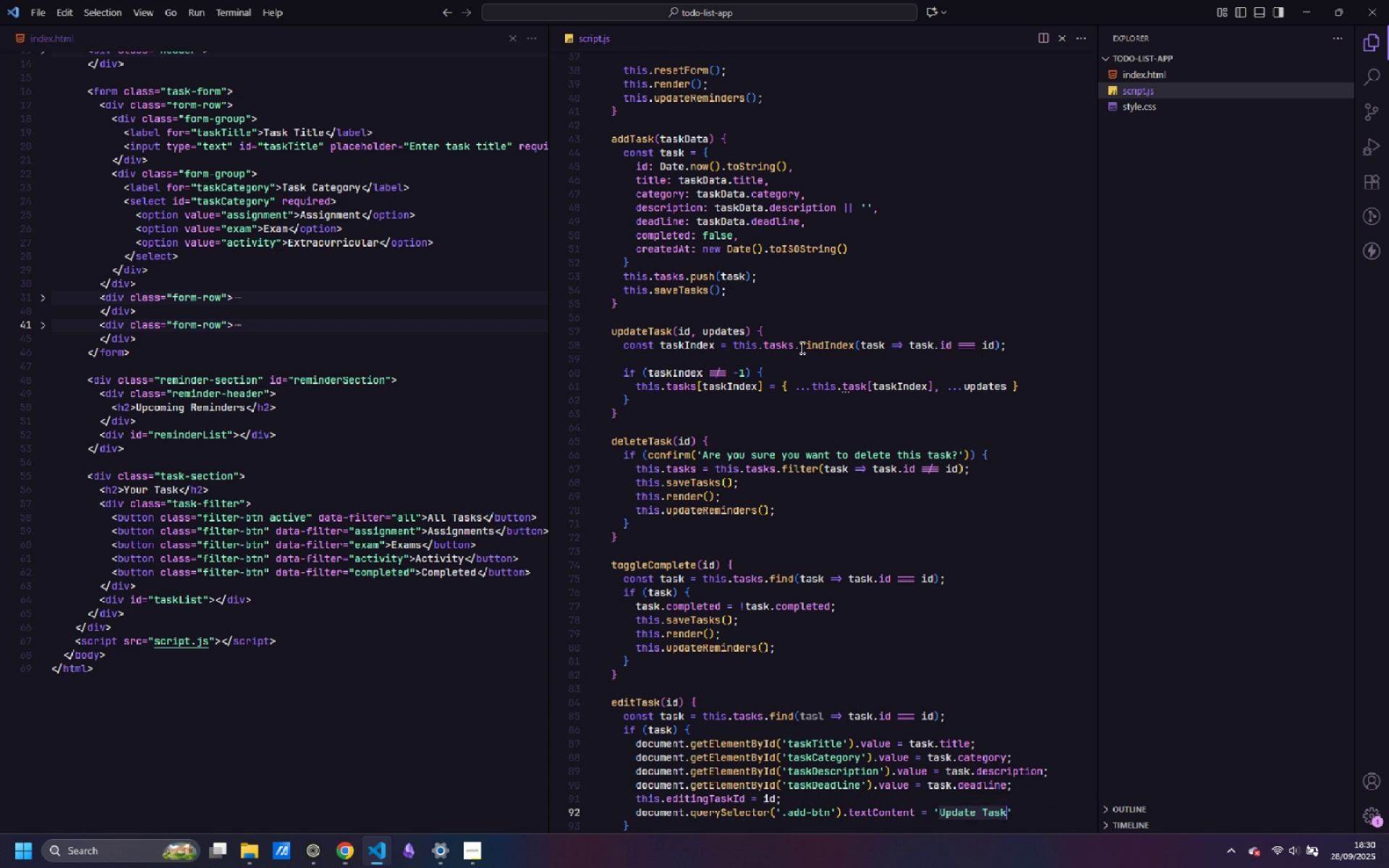 
key(ArrowRight)
 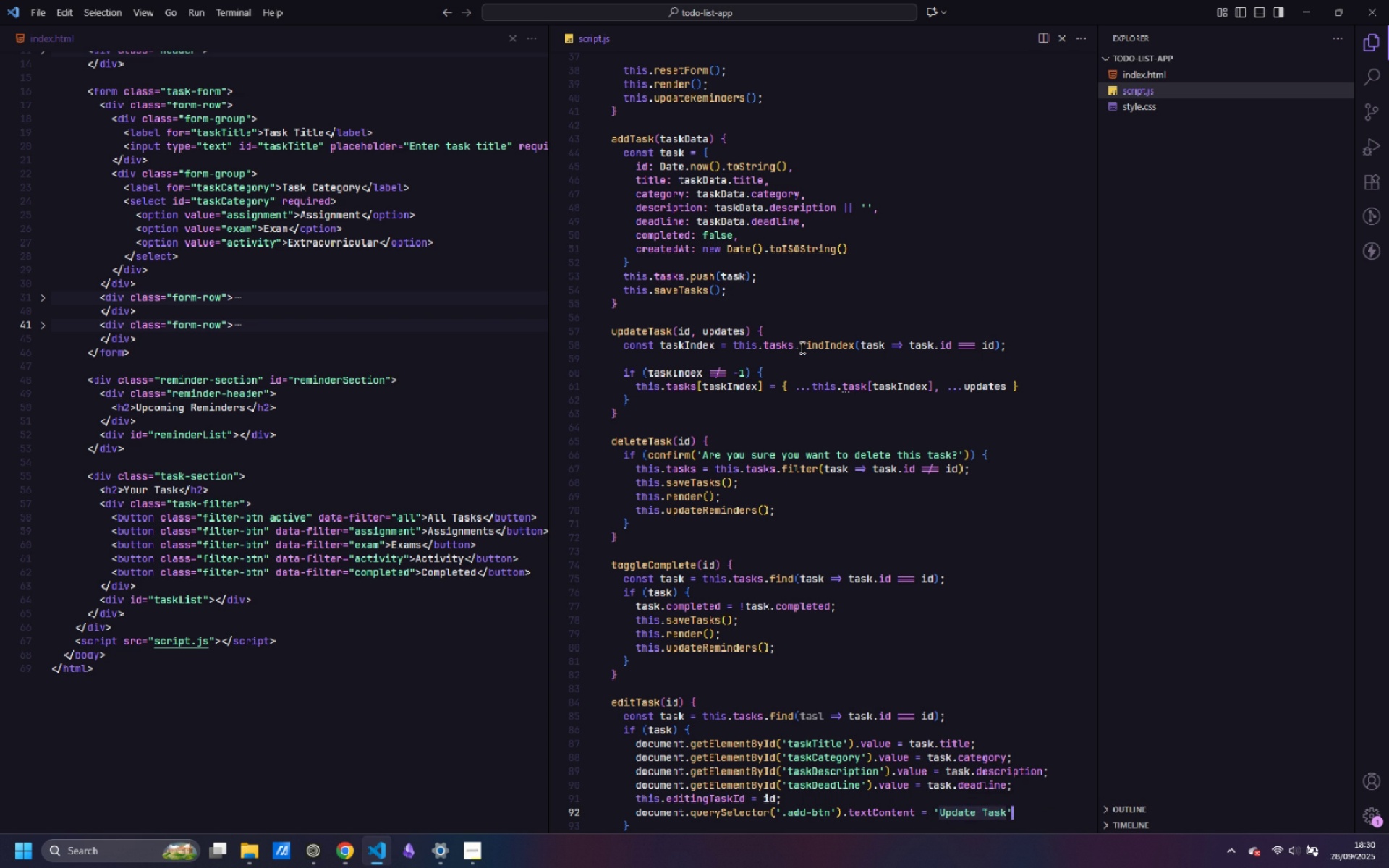 
key(ArrowRight)
 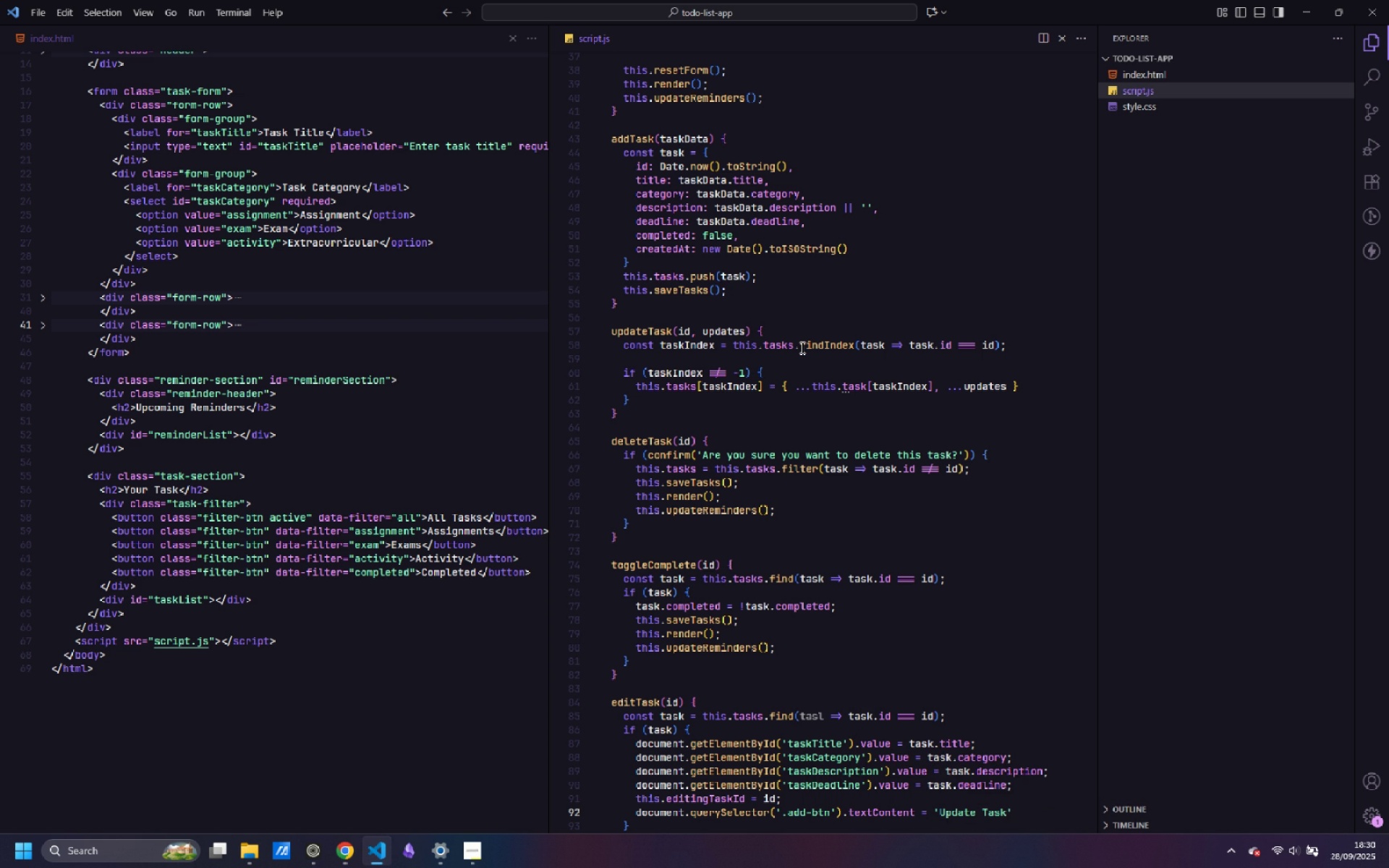 
key(Semicolon)
 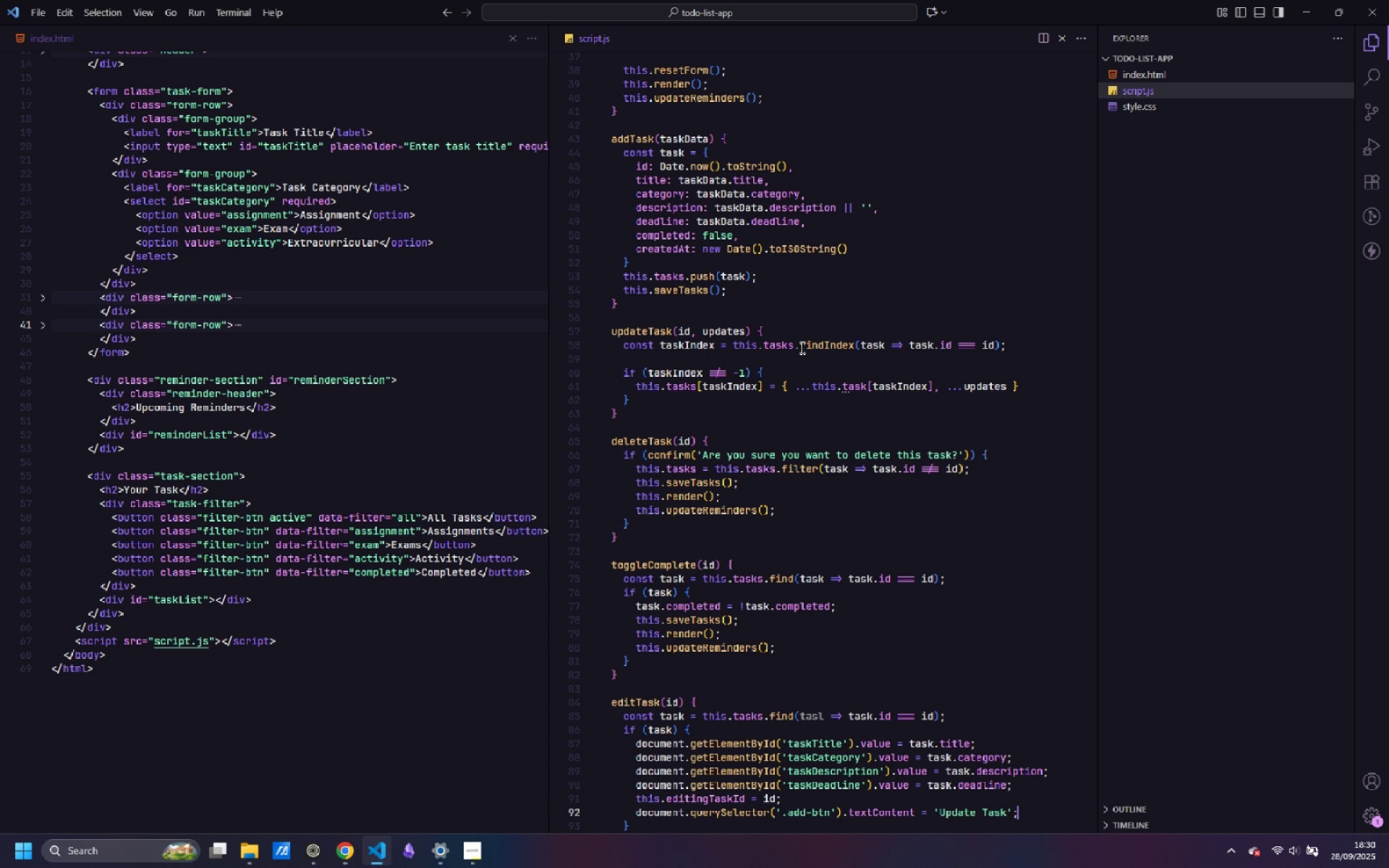 
key(Enter)
 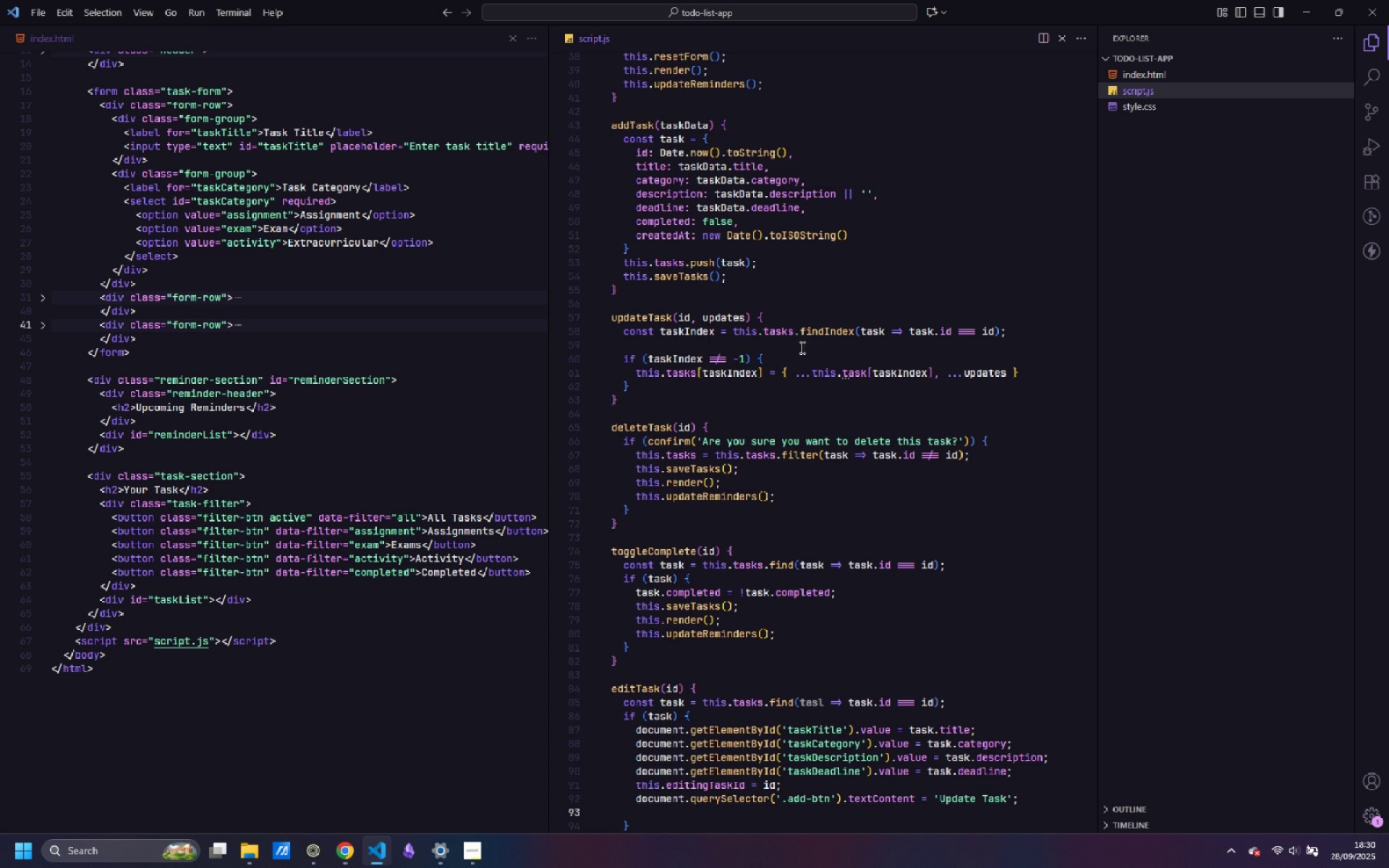 
type(c)
key(Backspace)
type(document.get)
 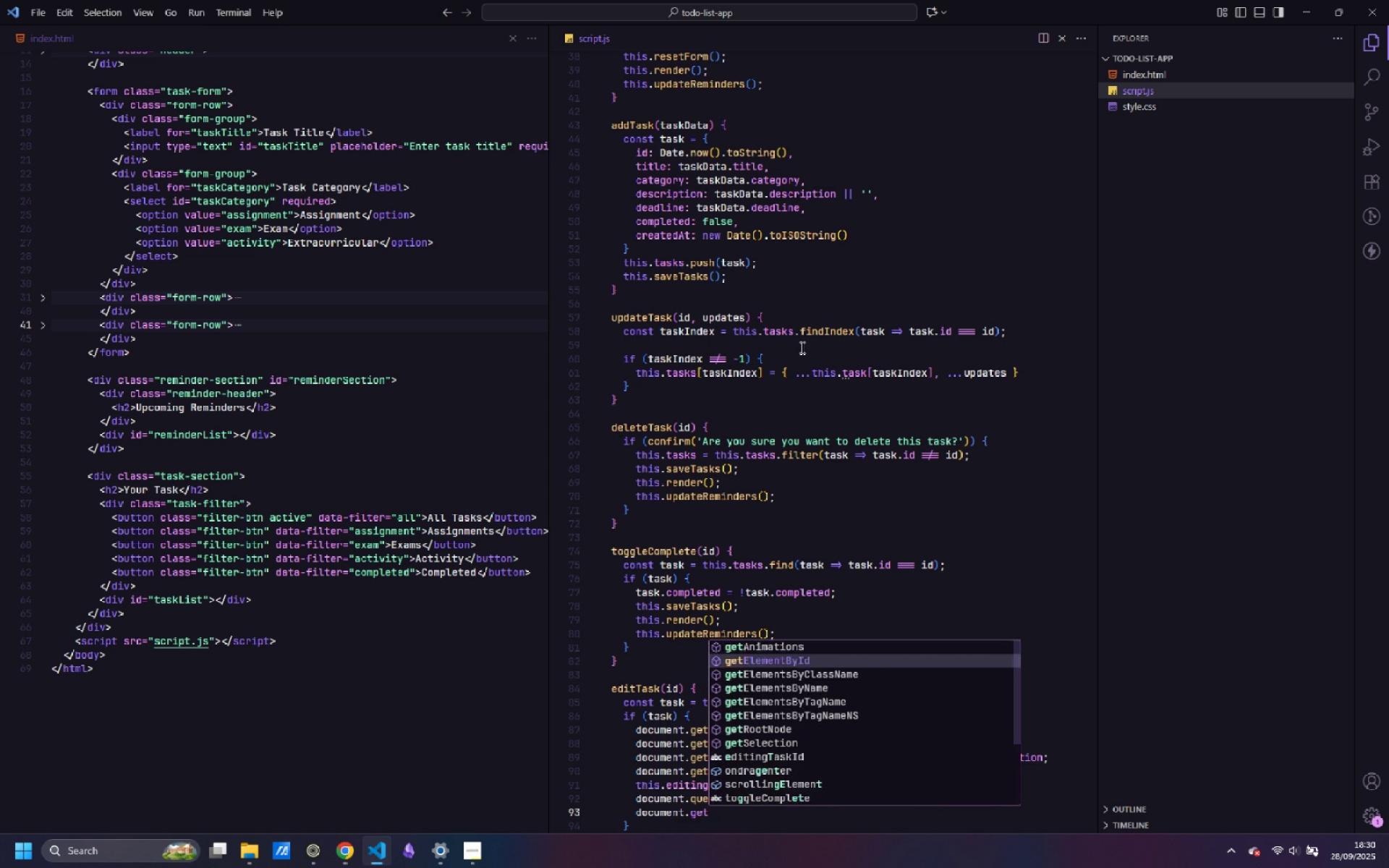 
key(ArrowDown)
 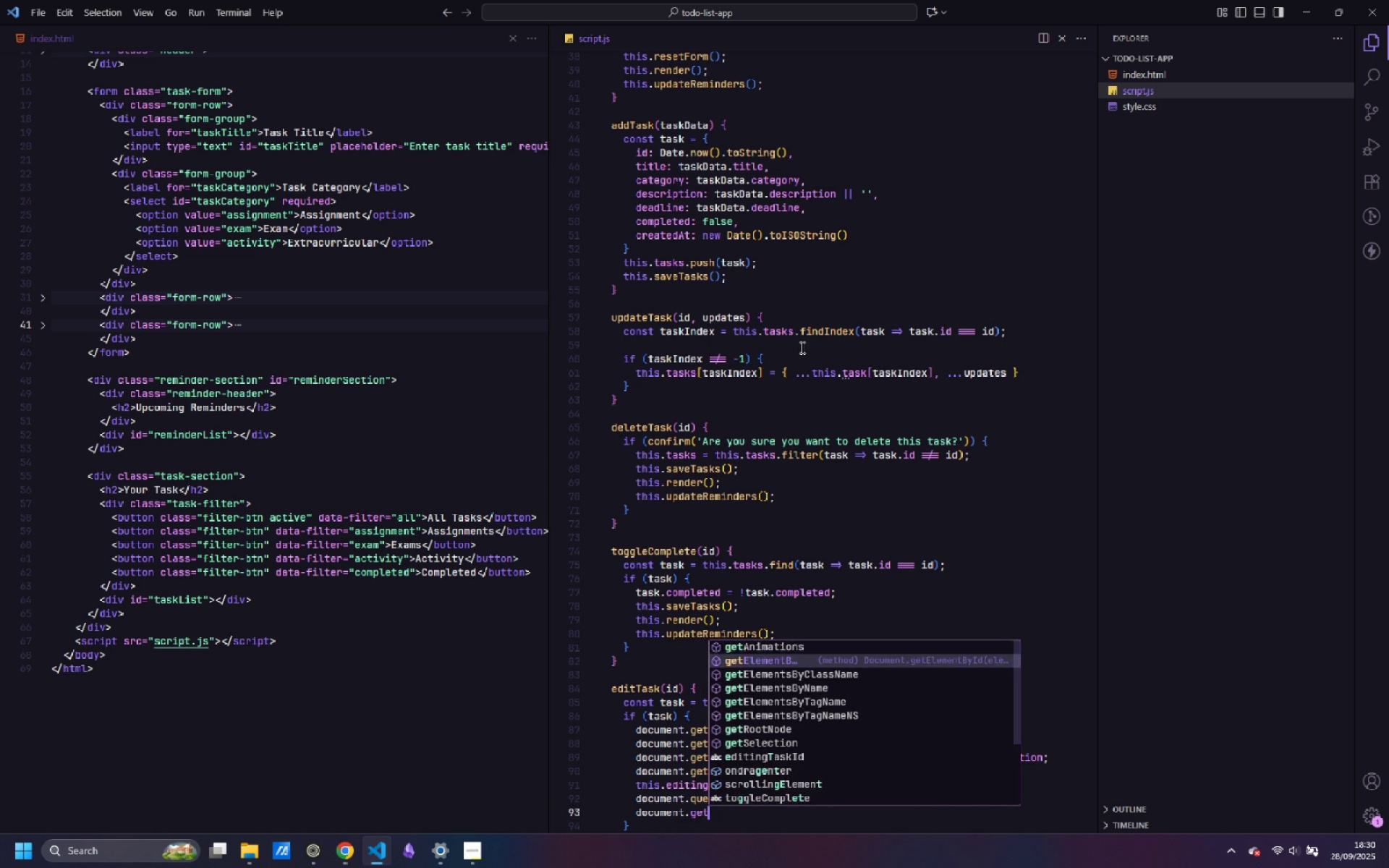 
key(Enter)